 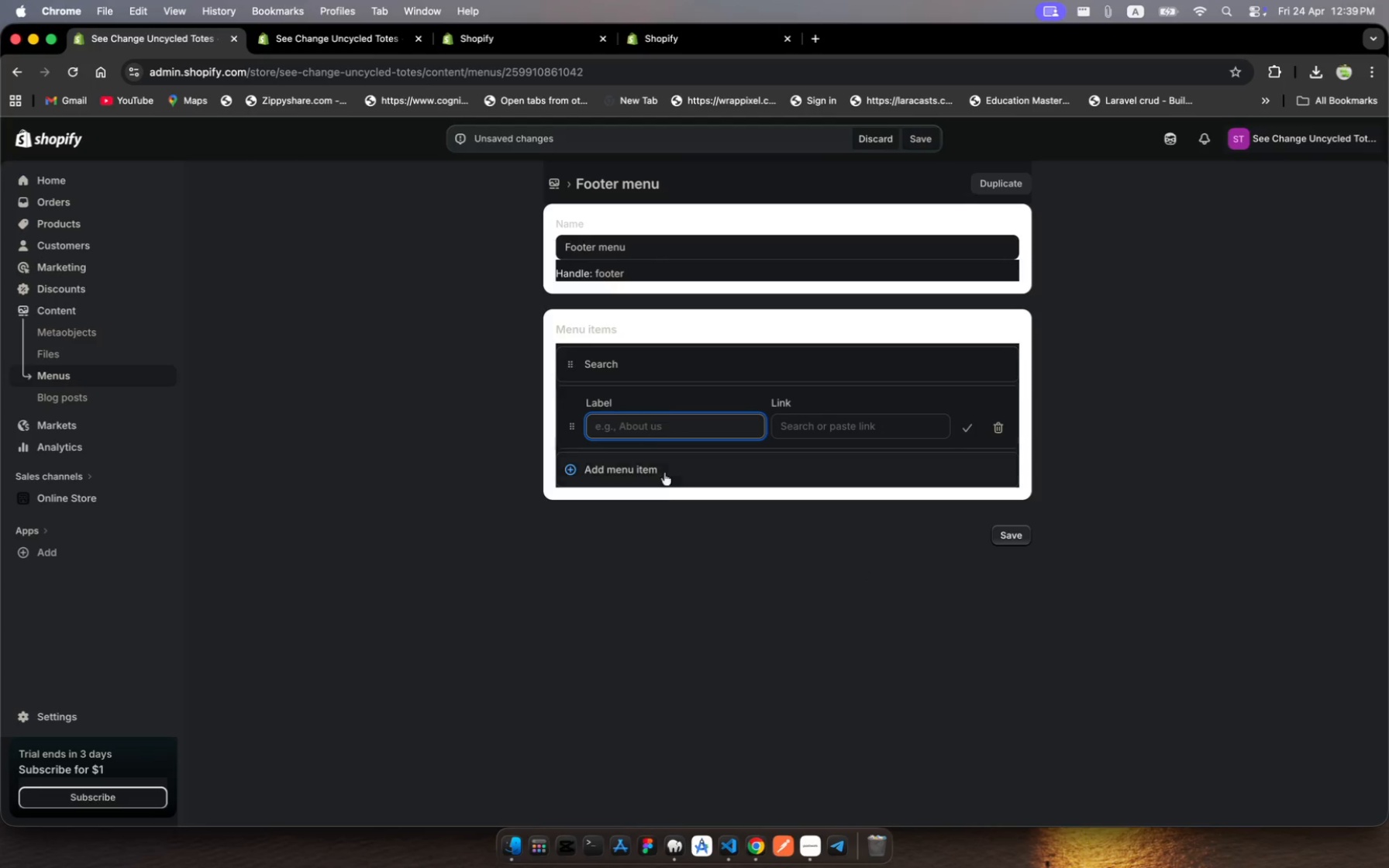 
type(Refund Policy)
 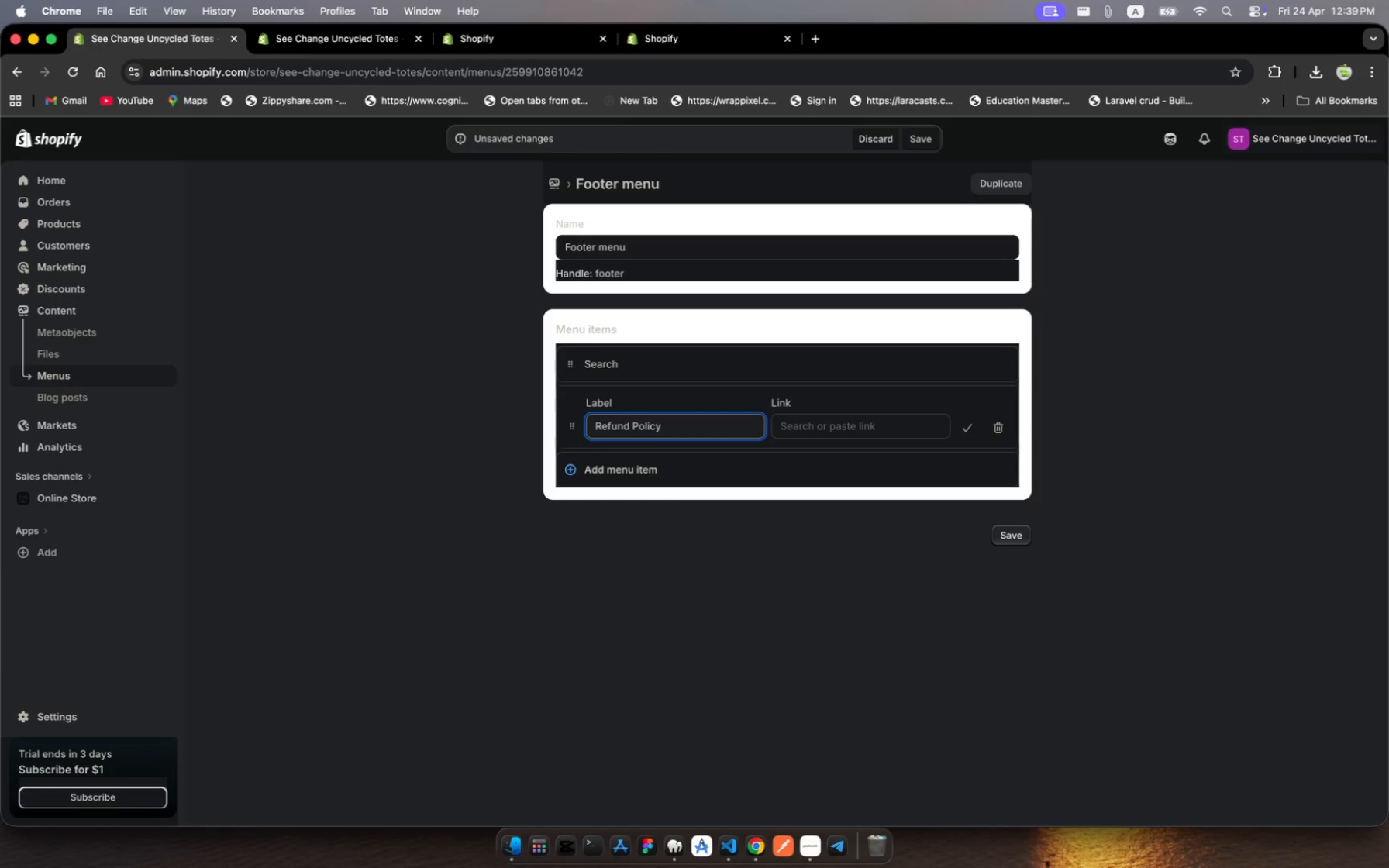 
key(Enter)
 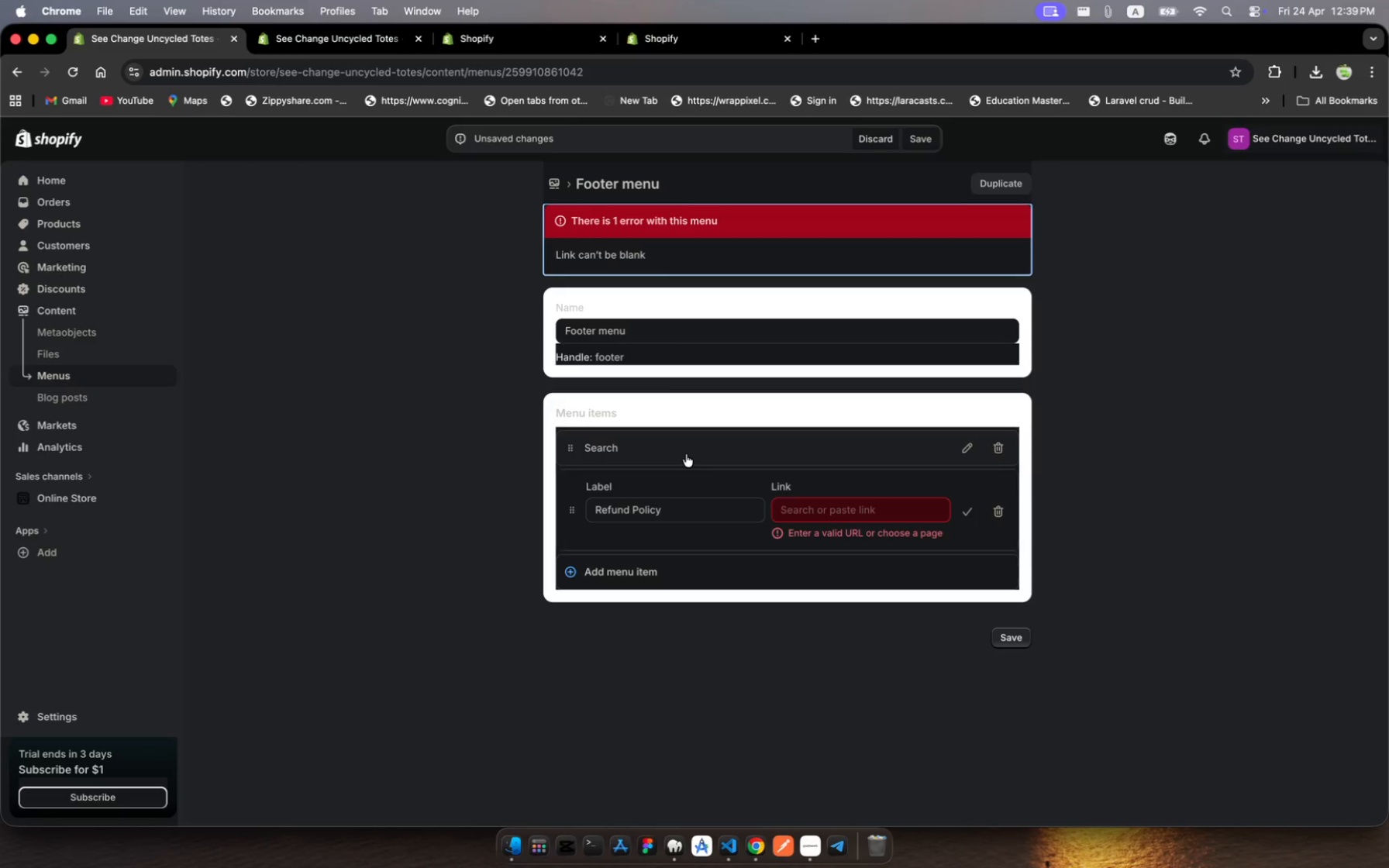 
wait(5.21)
 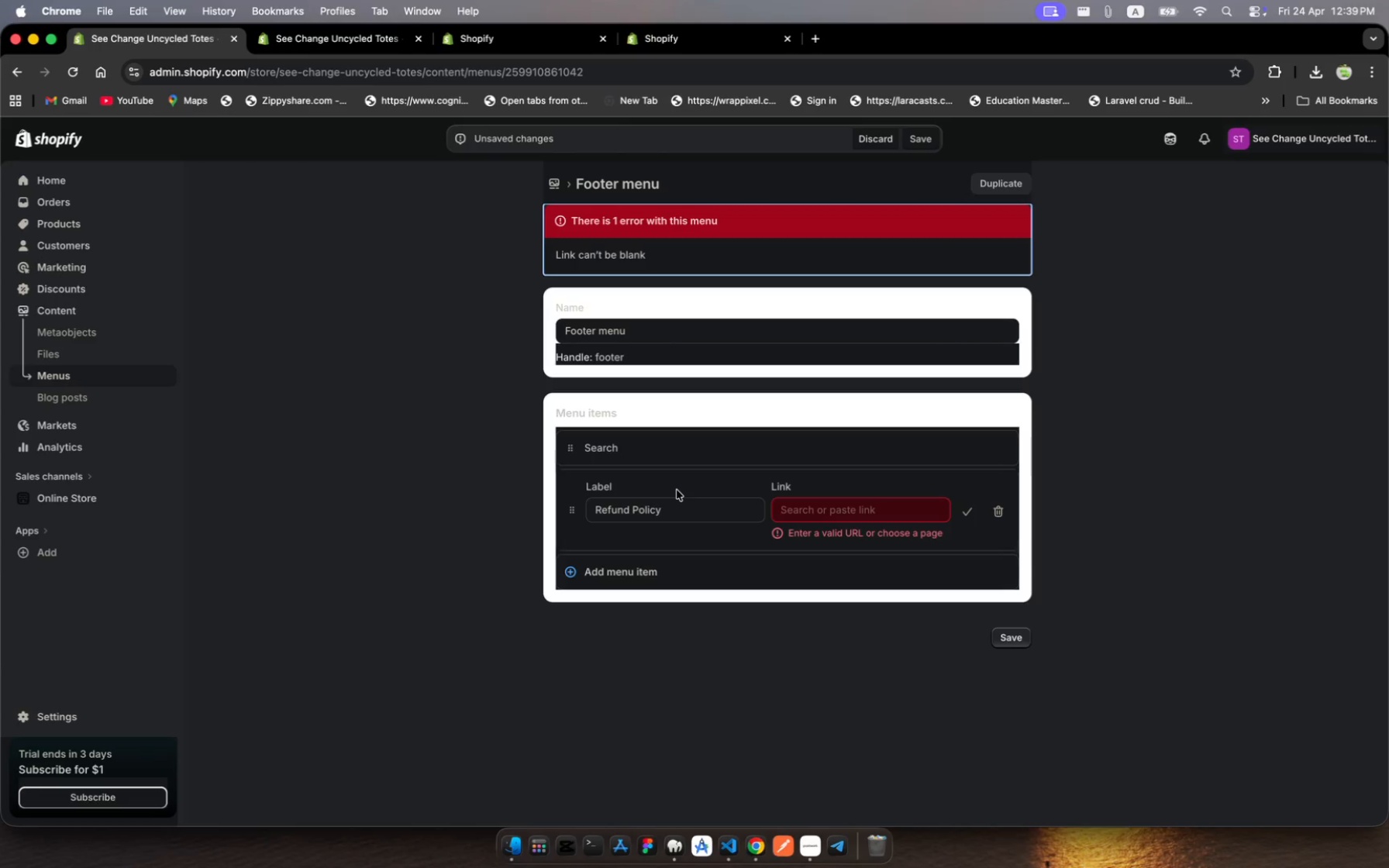 
key(Backquote)
 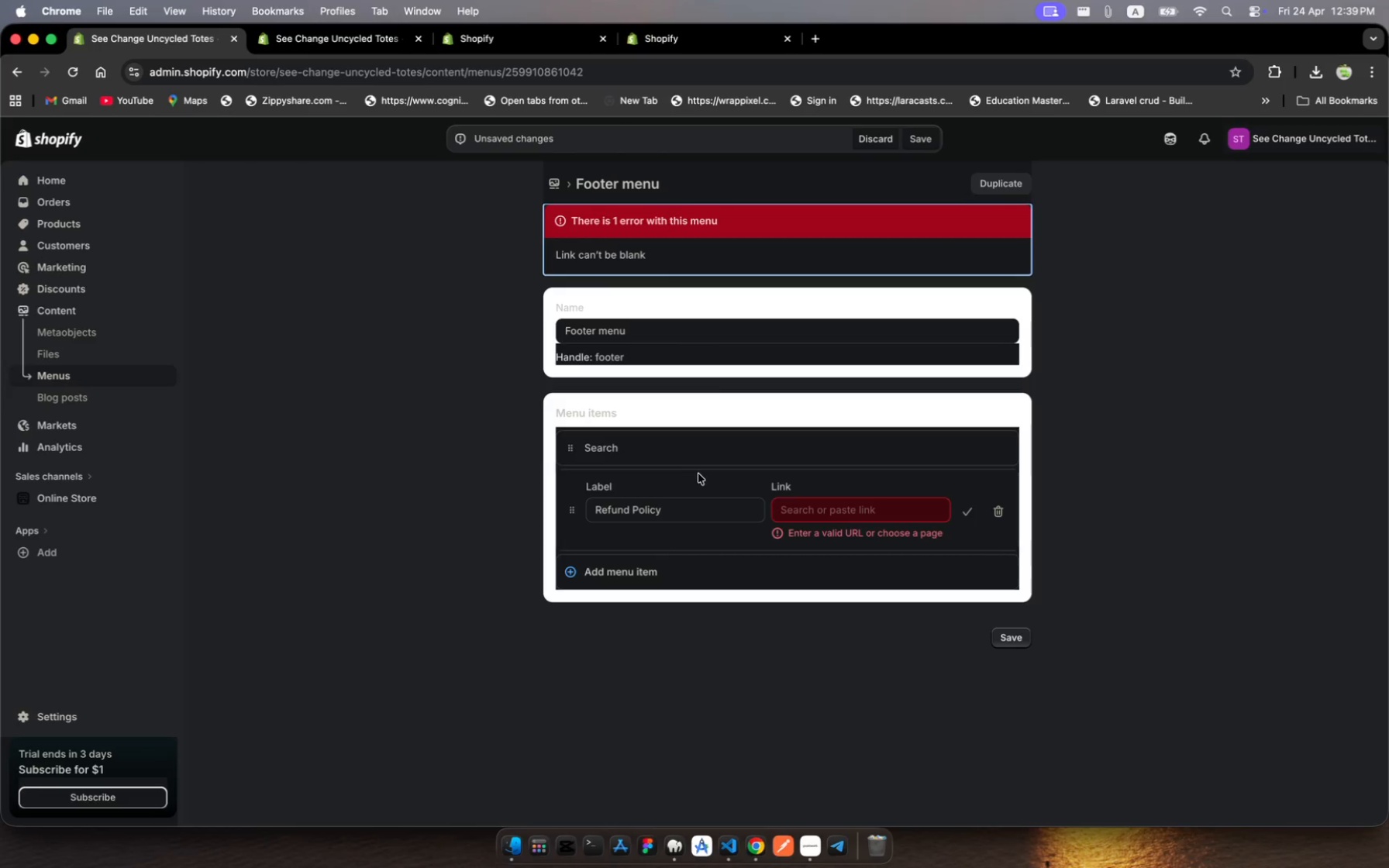 
key(Escape)
 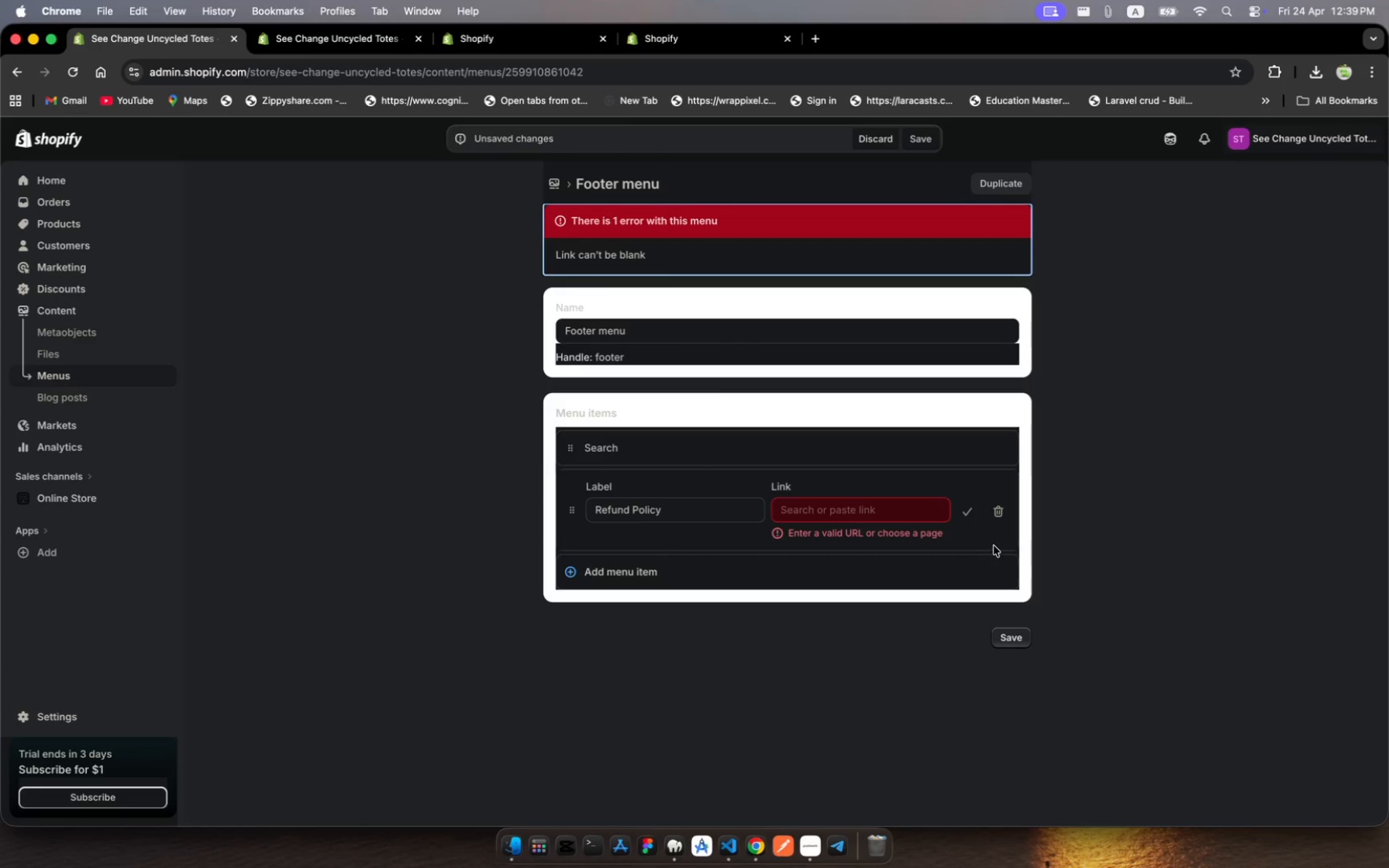 
left_click([998, 513])
 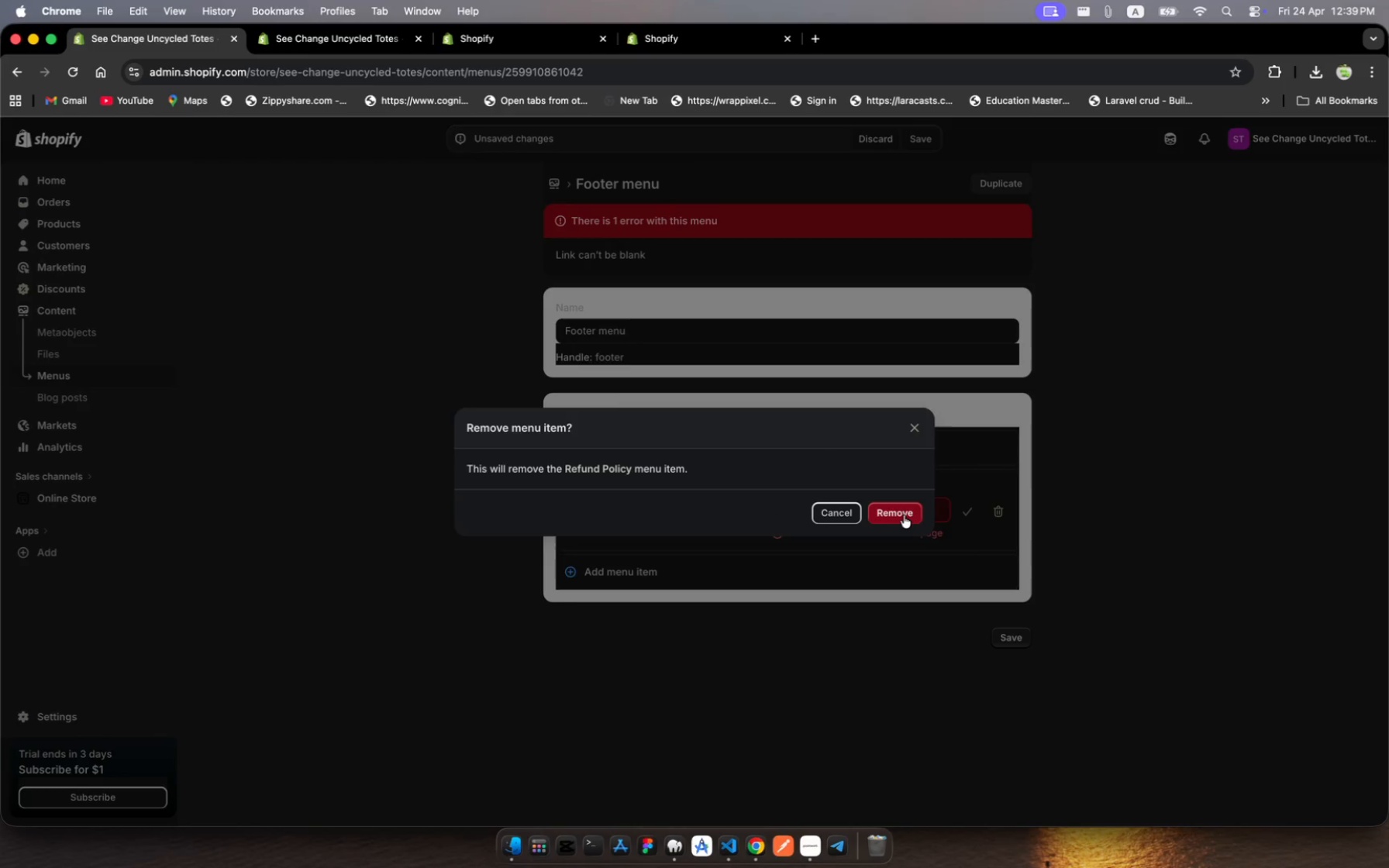 
left_click([903, 515])
 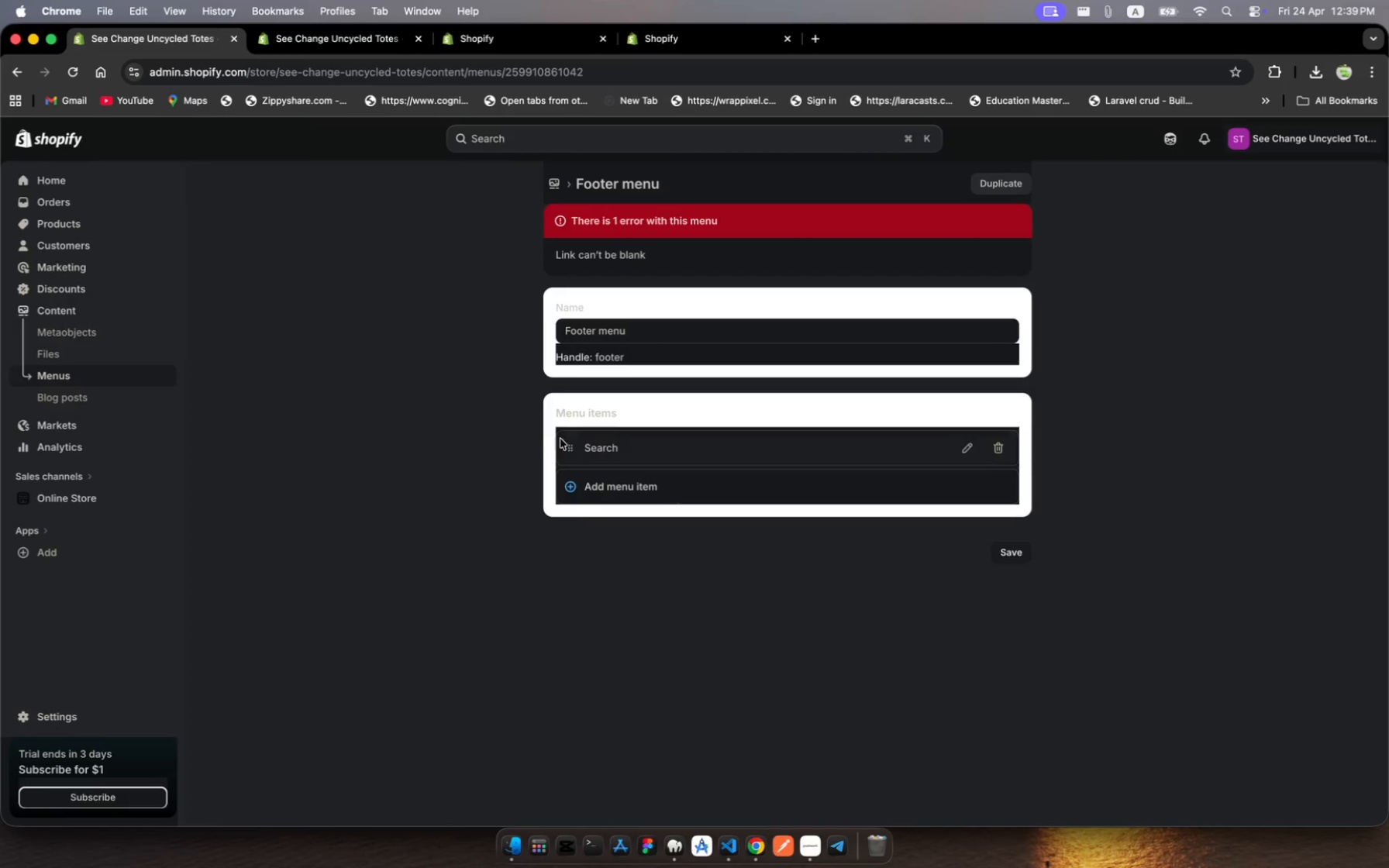 
left_click([754, 449])
 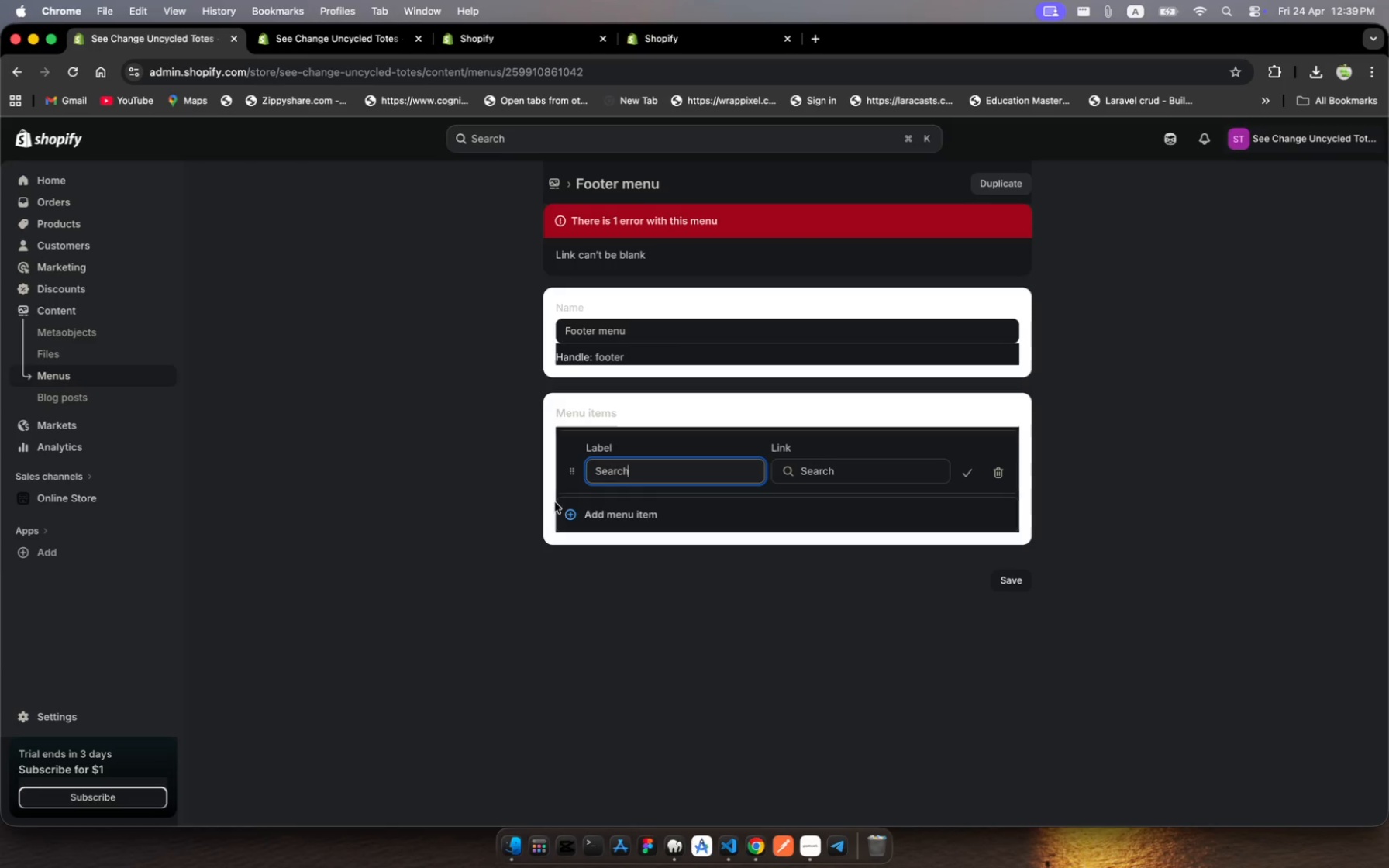 
wait(7.34)
 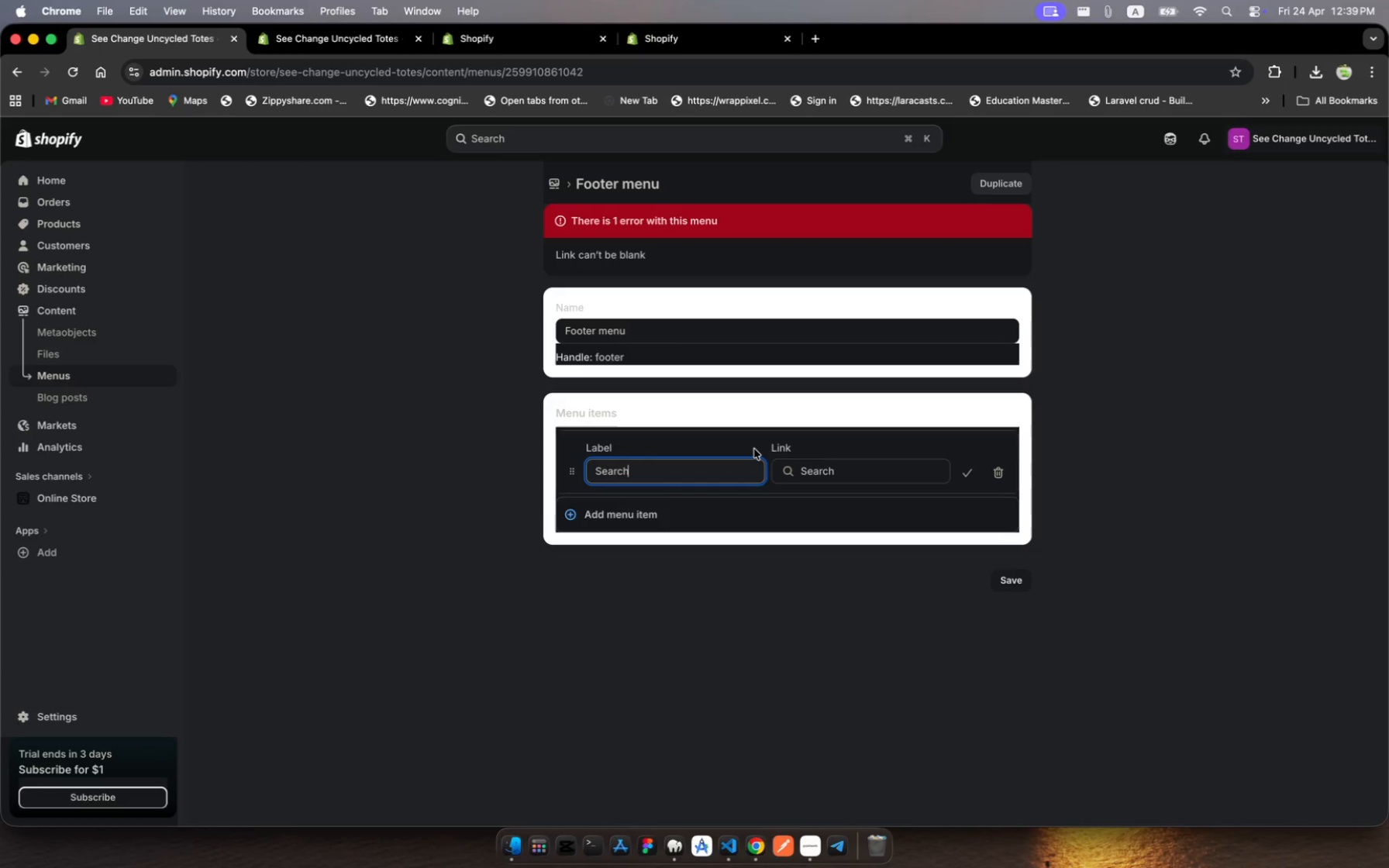 
left_click([572, 513])
 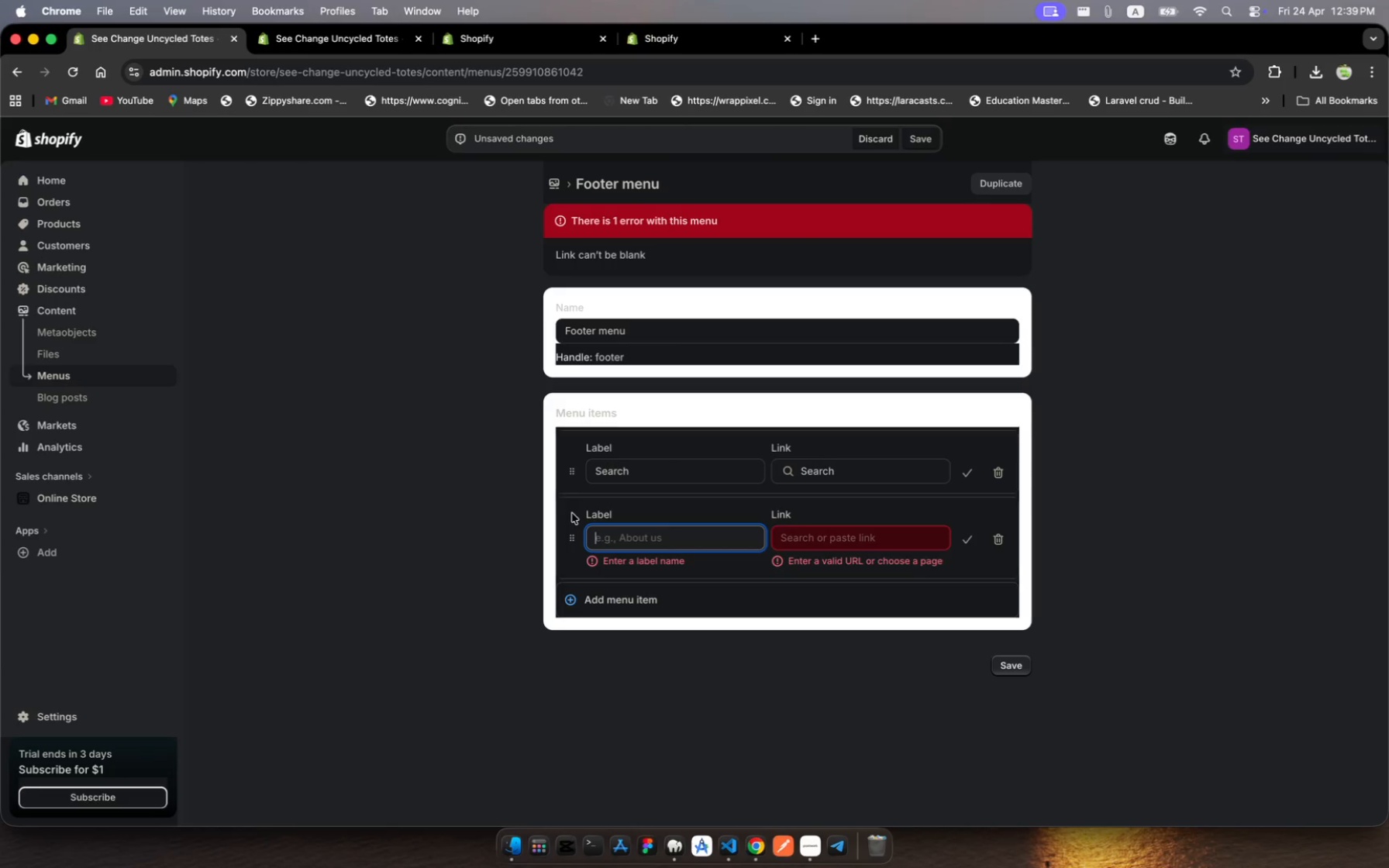 
type(Refund Policy)
 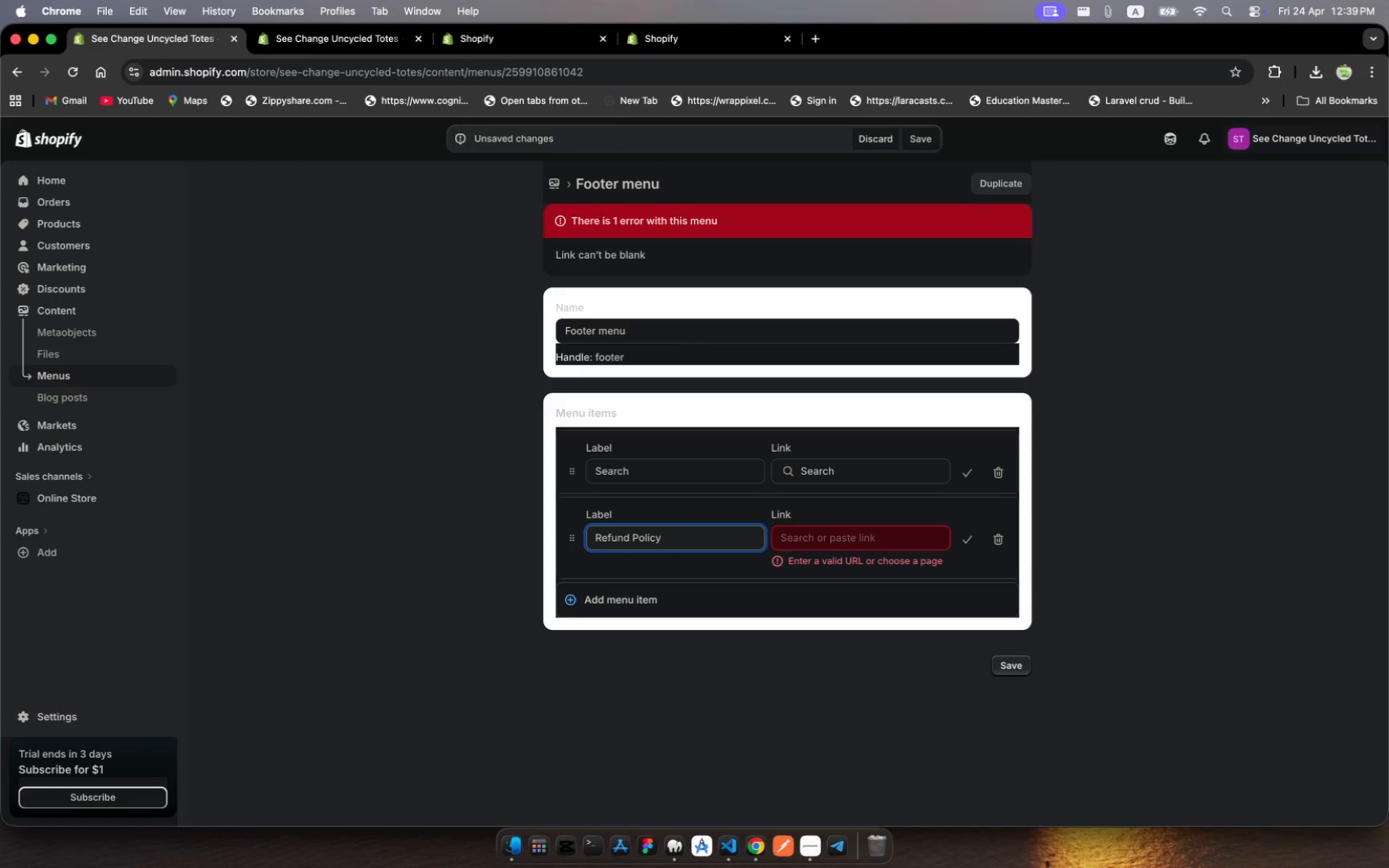 
left_click([839, 539])
 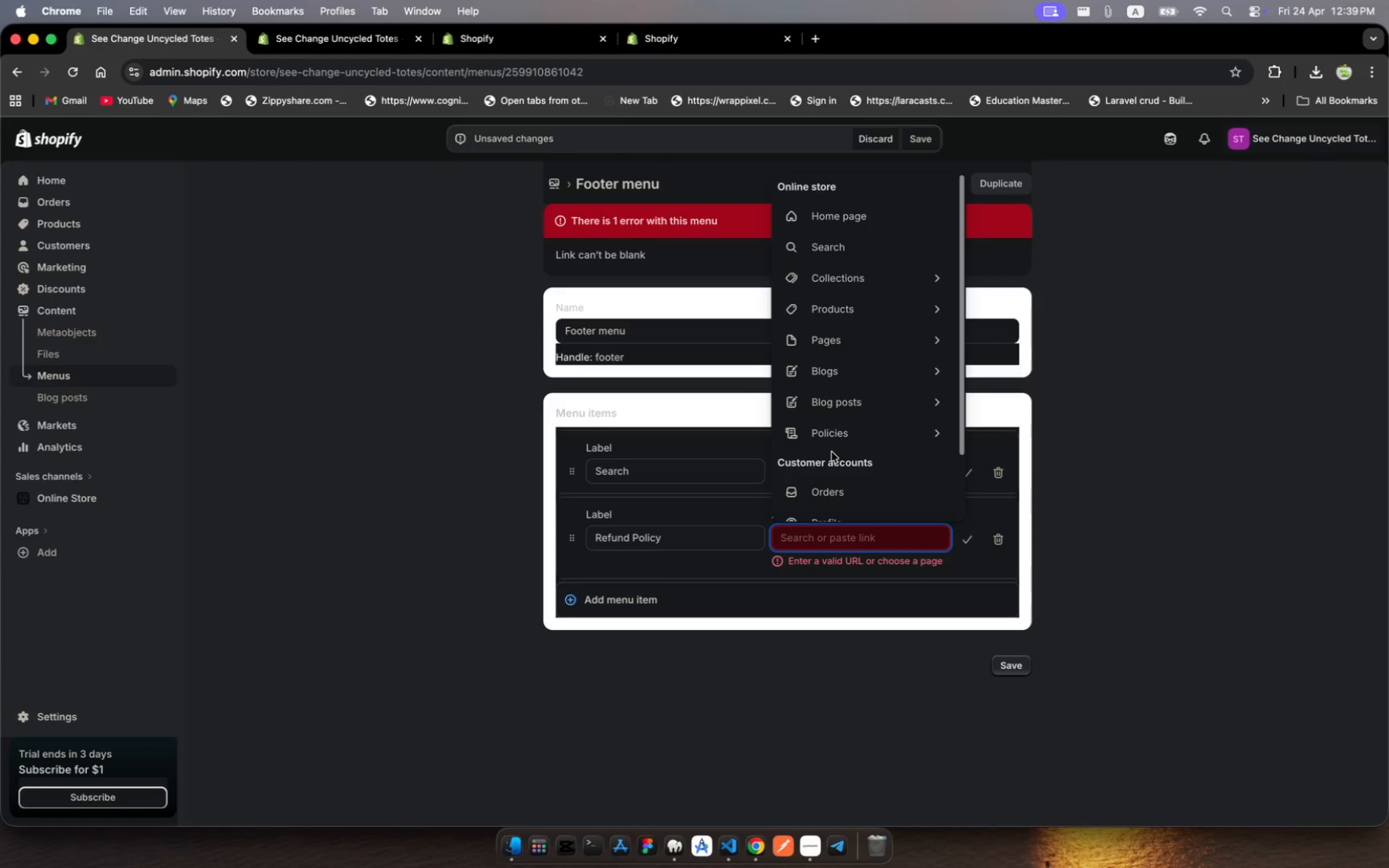 
left_click([843, 440])
 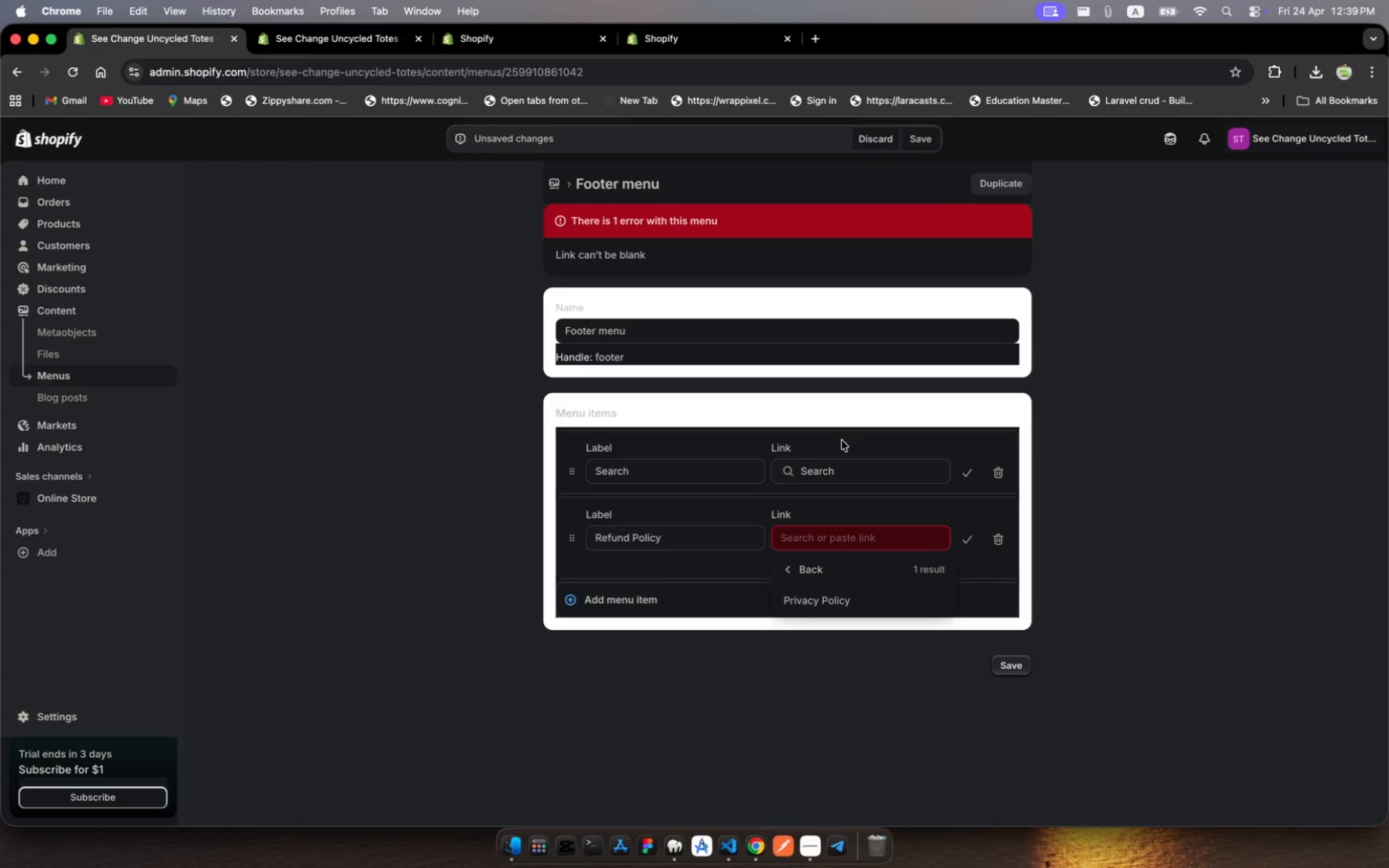 
scroll: coordinate [769, 470], scroll_direction: down, amount: 12.0
 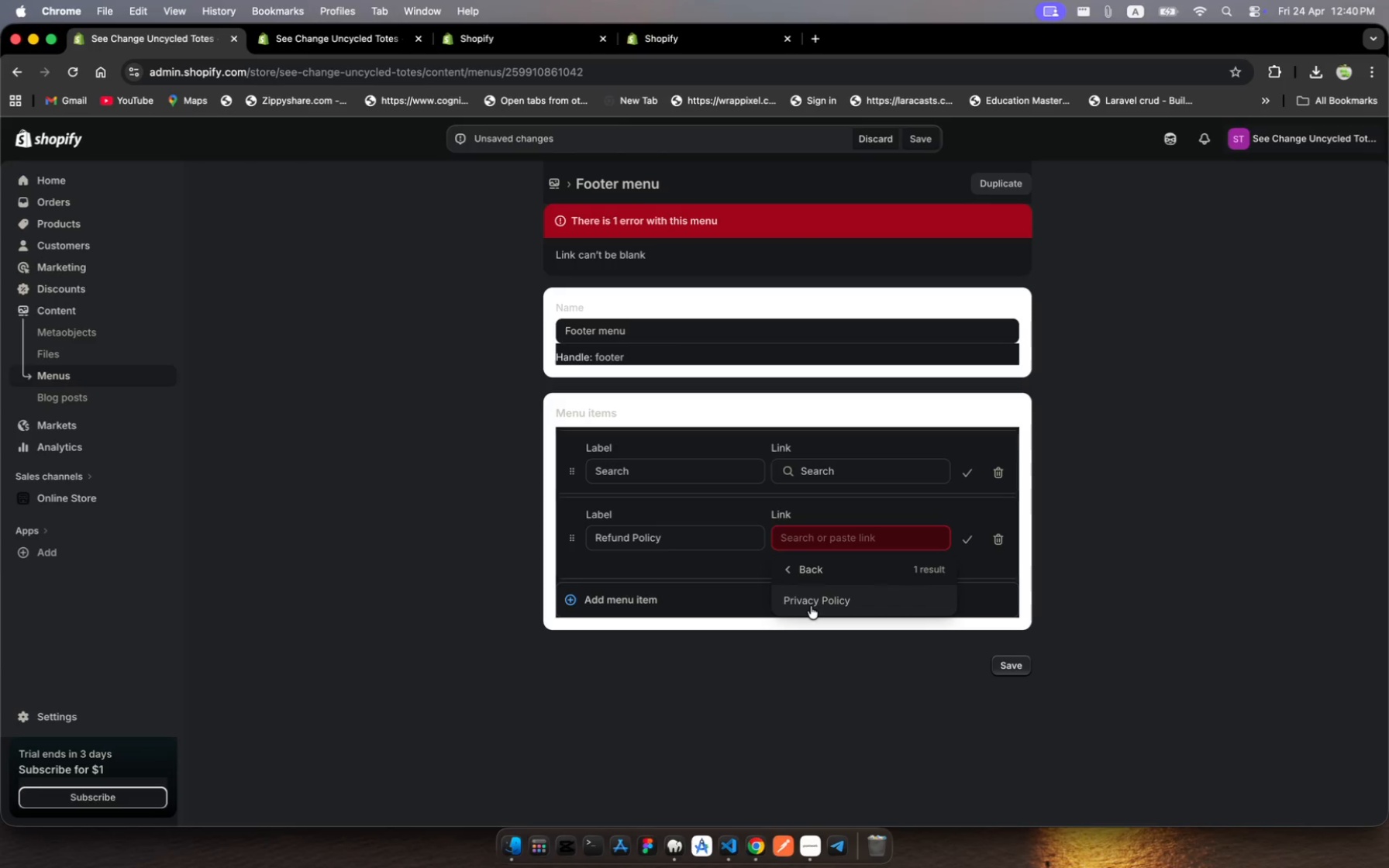 
left_click([811, 606])
 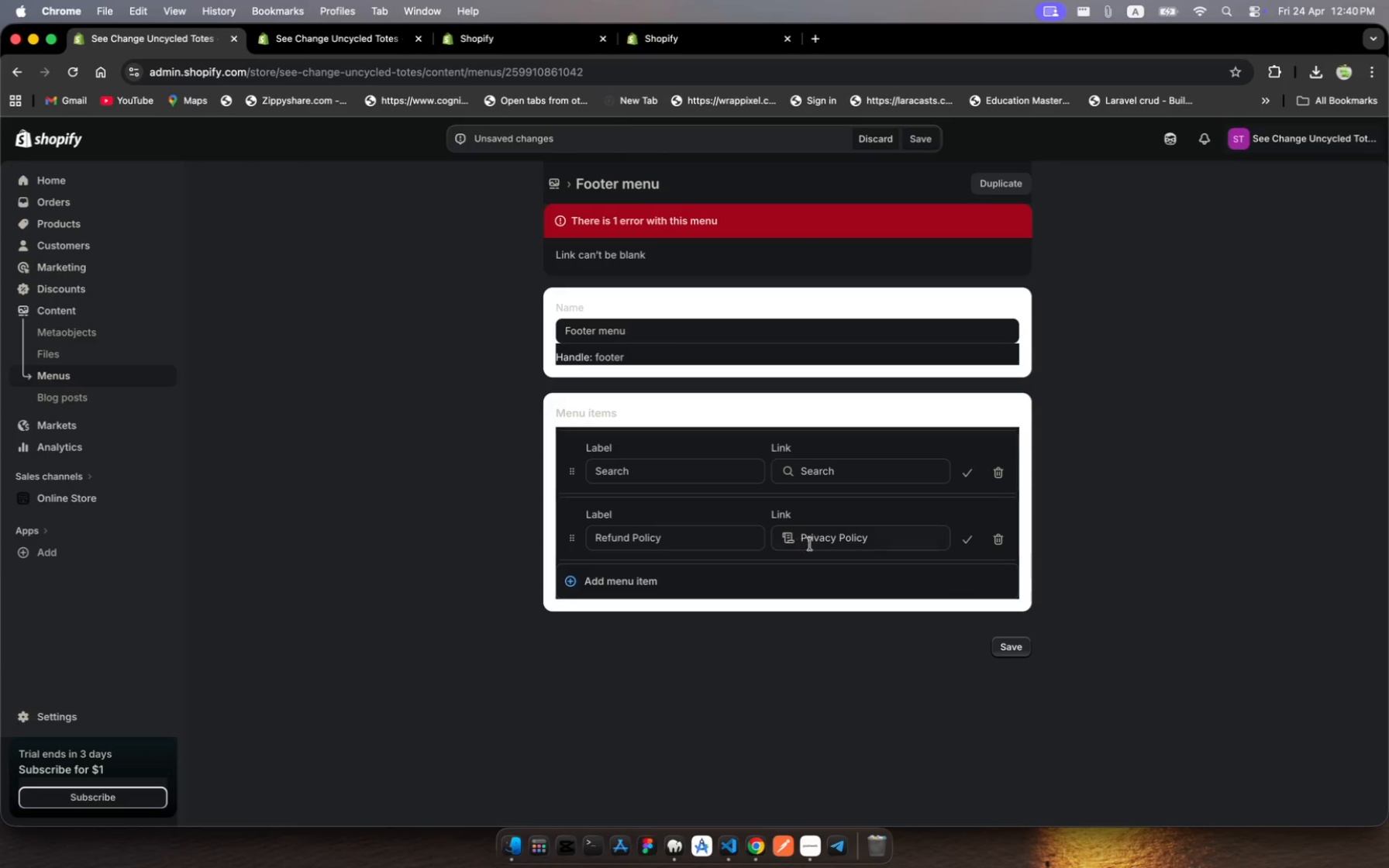 
left_click([819, 541])
 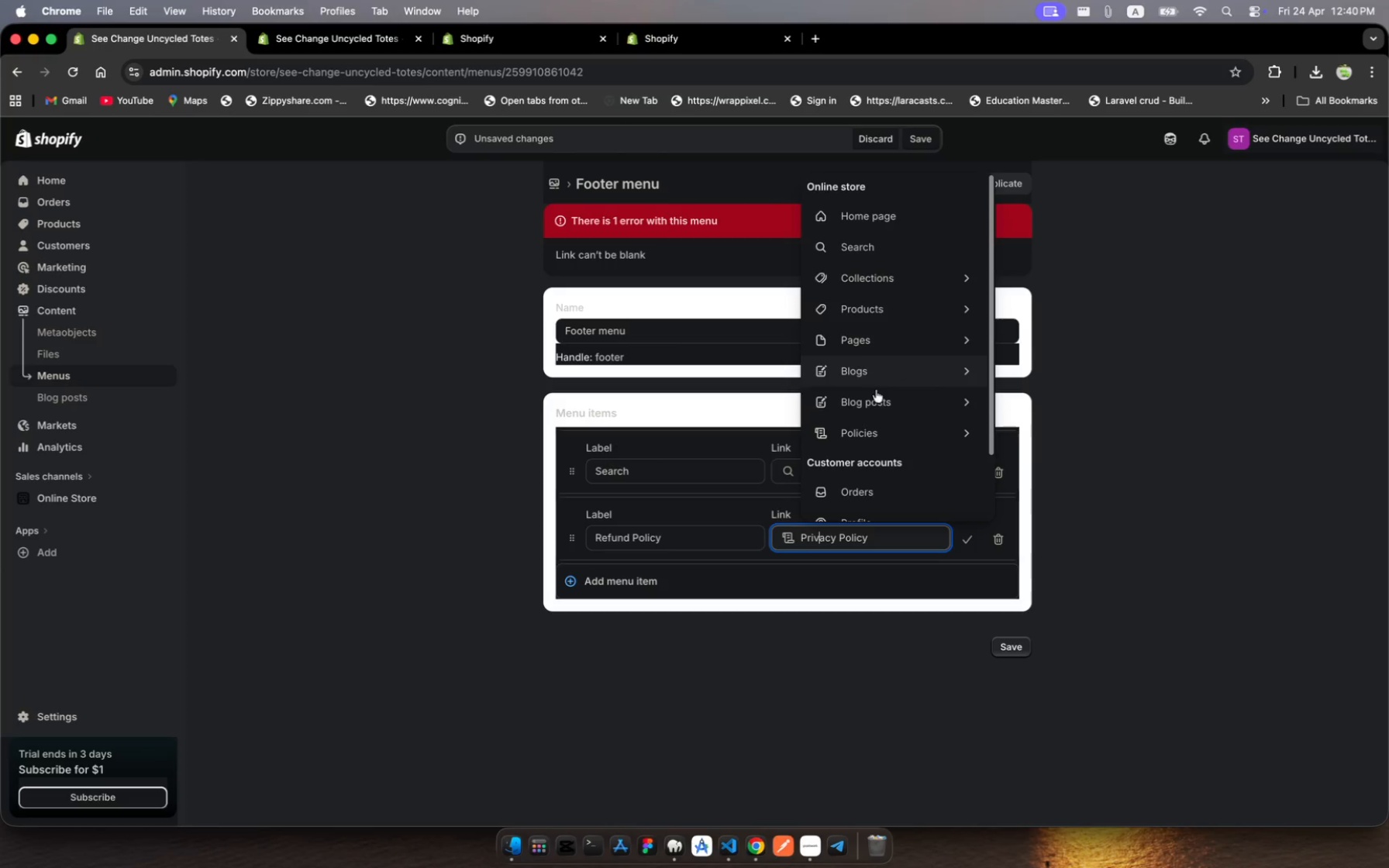 
left_click([877, 426])
 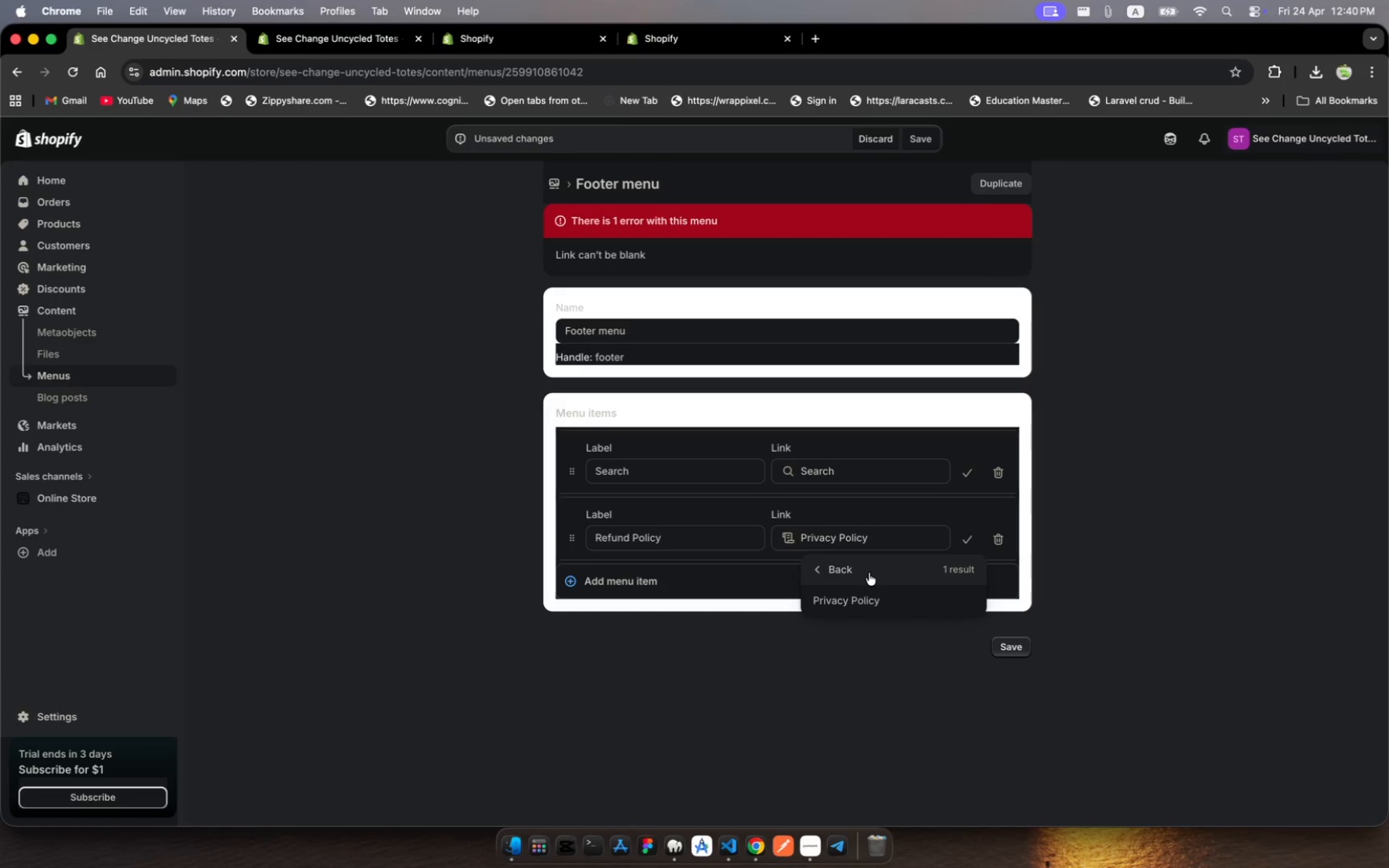 
left_click([863, 597])
 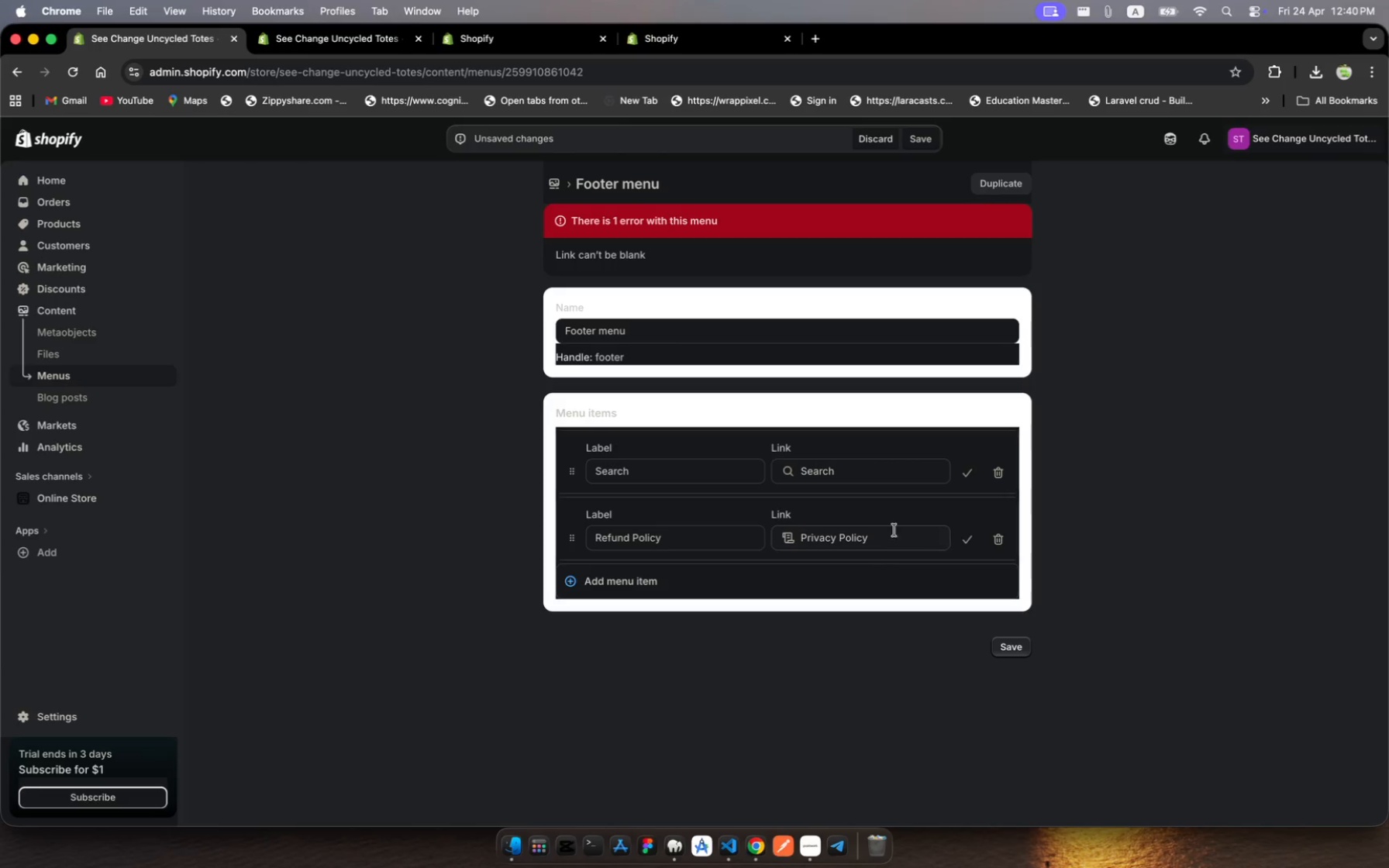 
left_click([676, 576])
 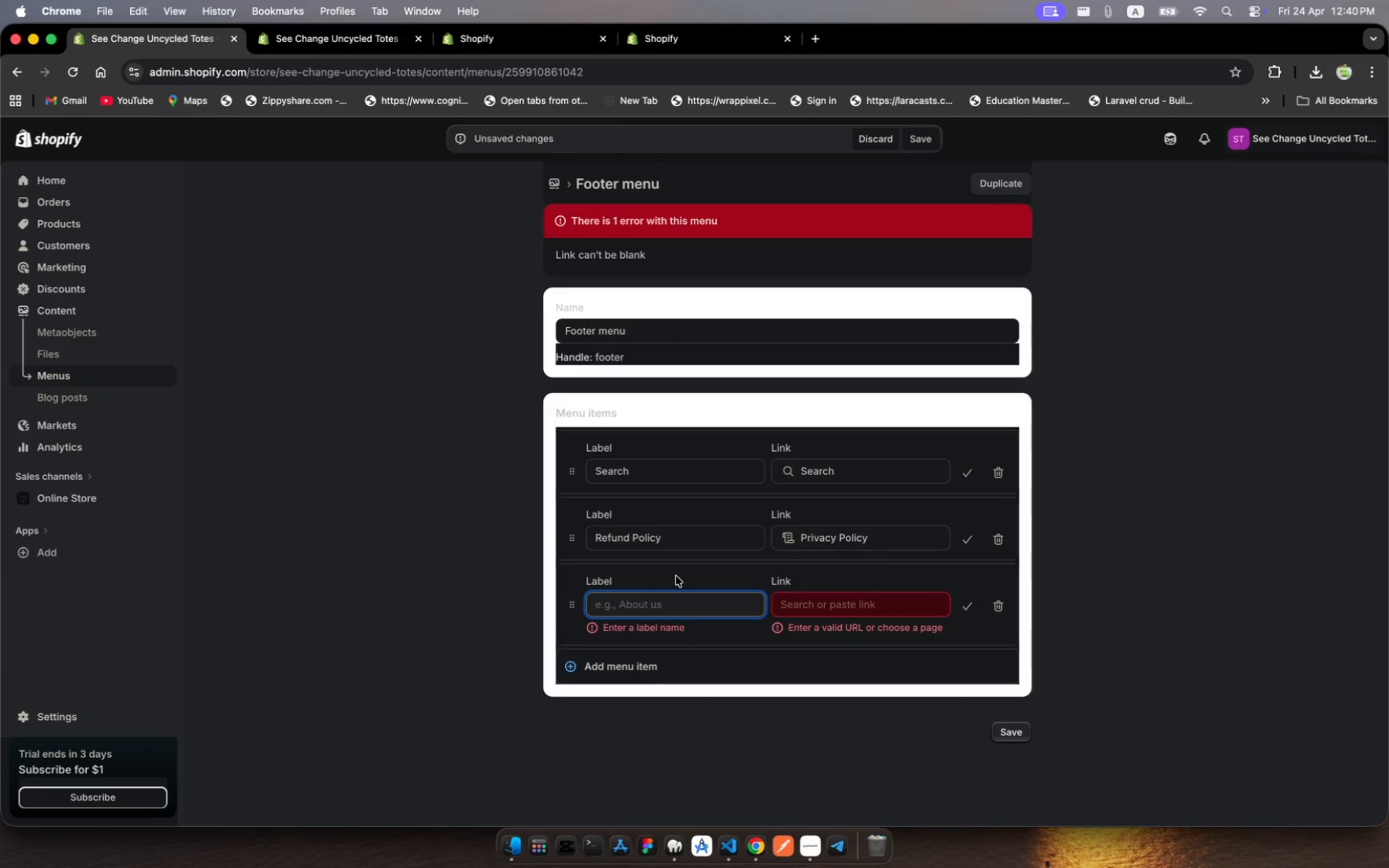 
type(Privacy Policy)
 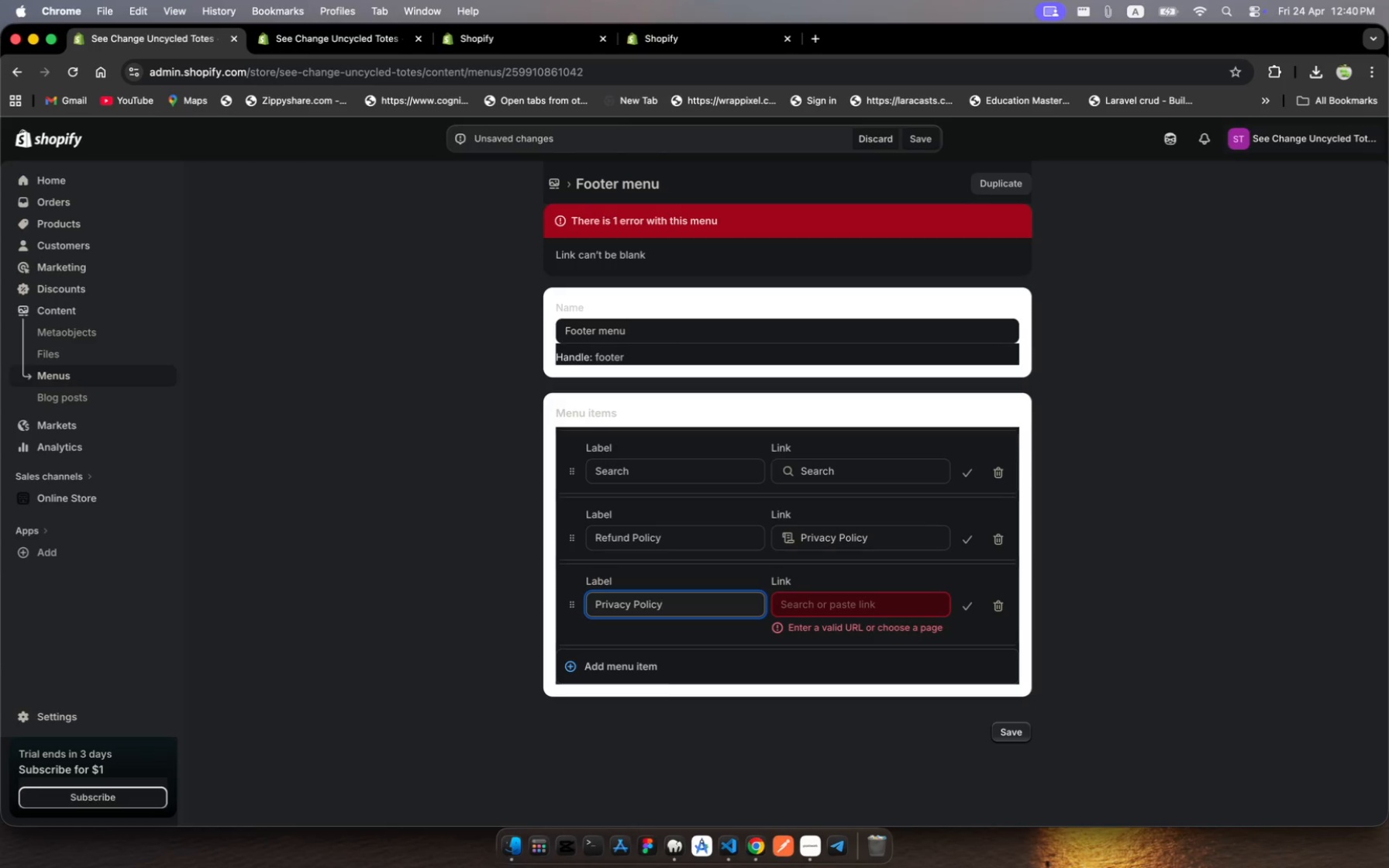 
left_click([868, 600])
 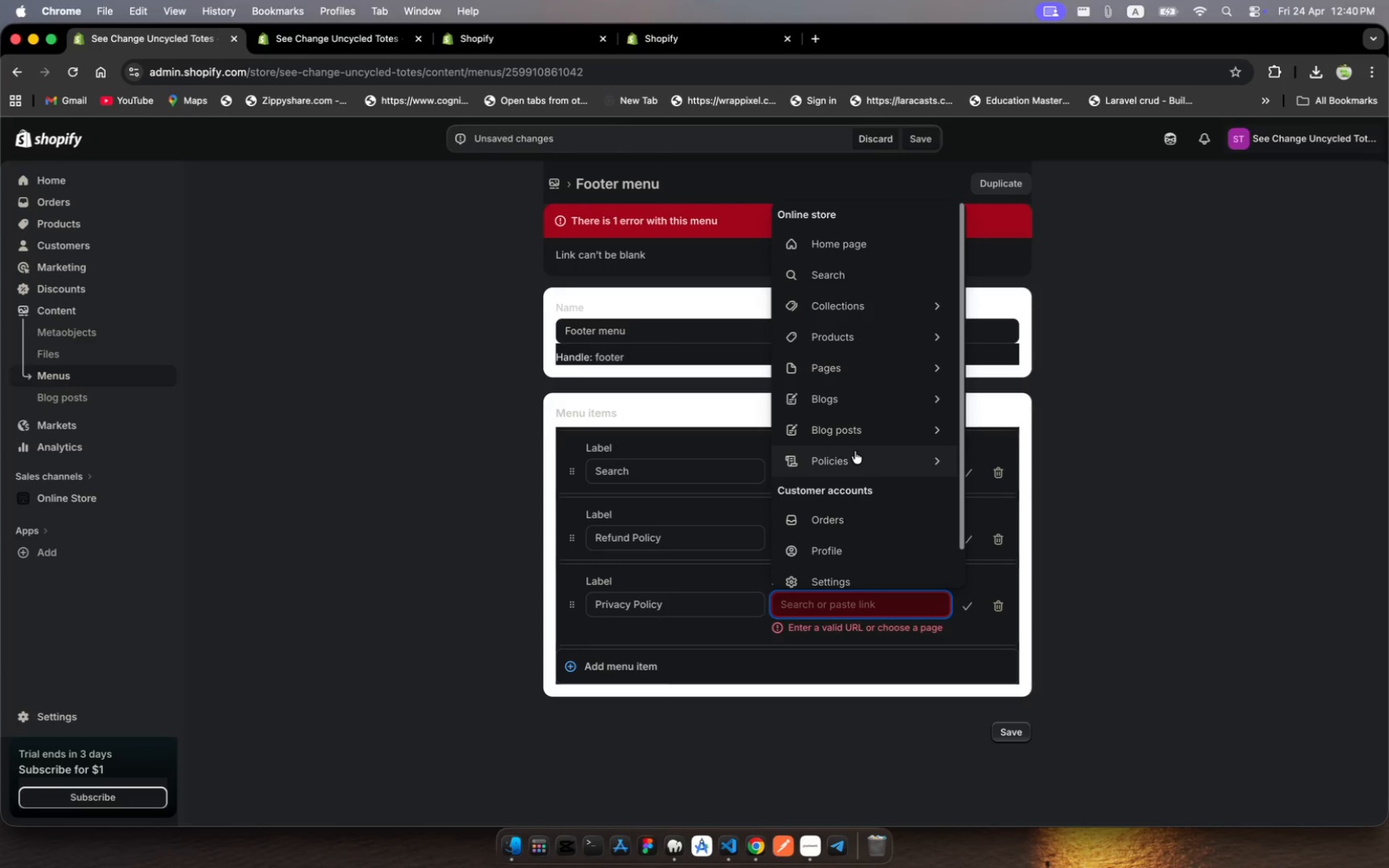 
left_click([855, 451])
 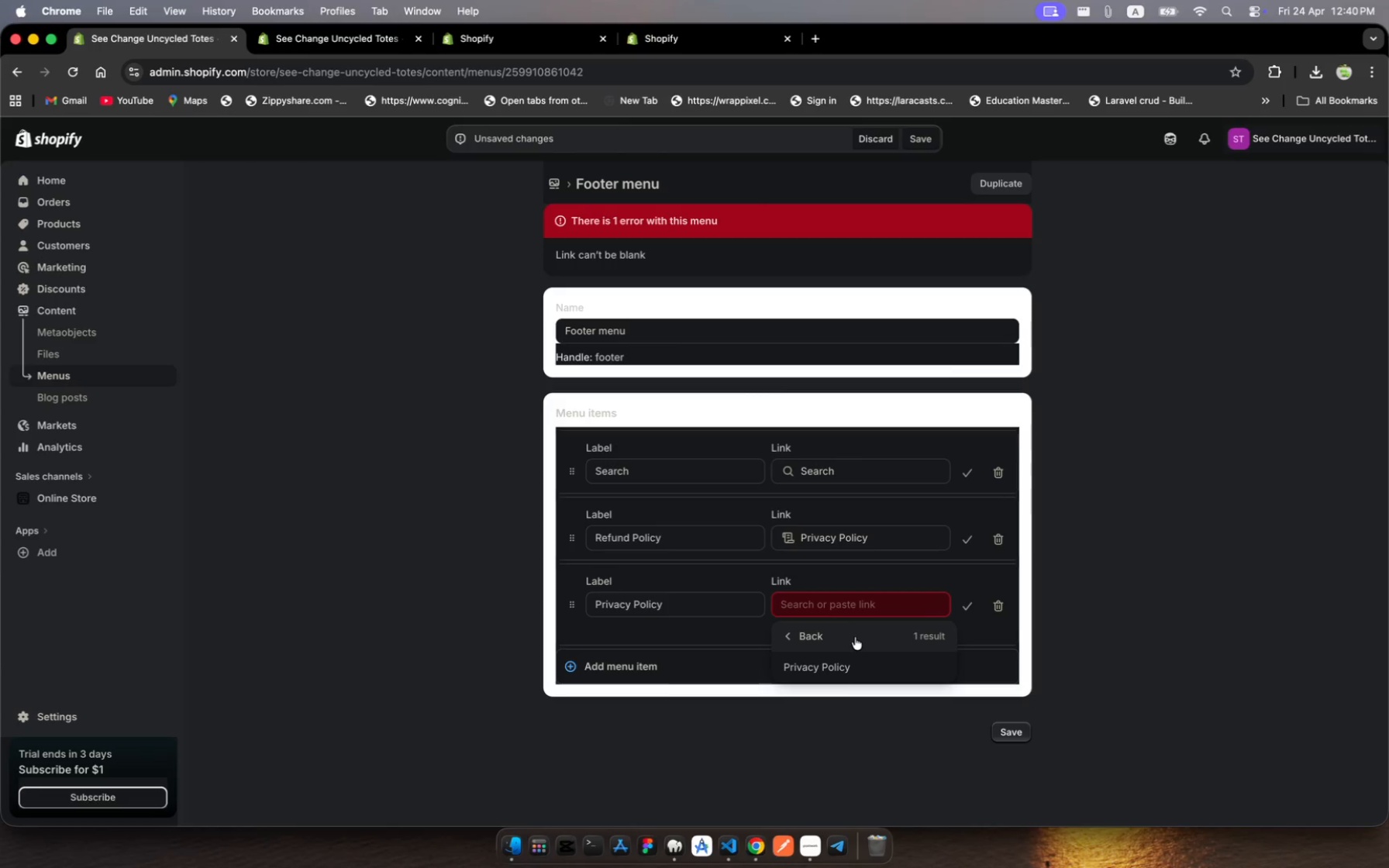 
left_click([854, 639])
 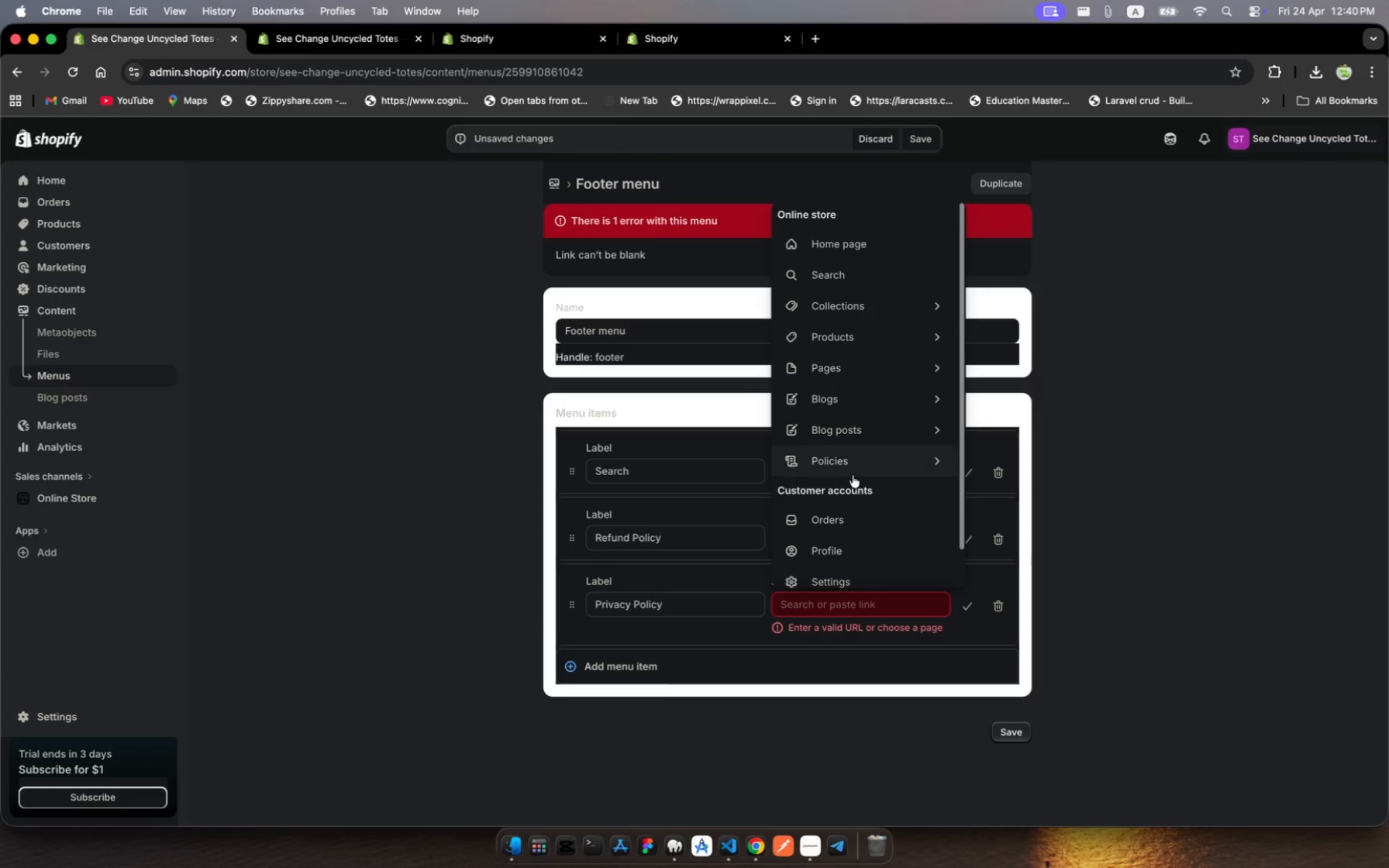 
left_click([863, 462])
 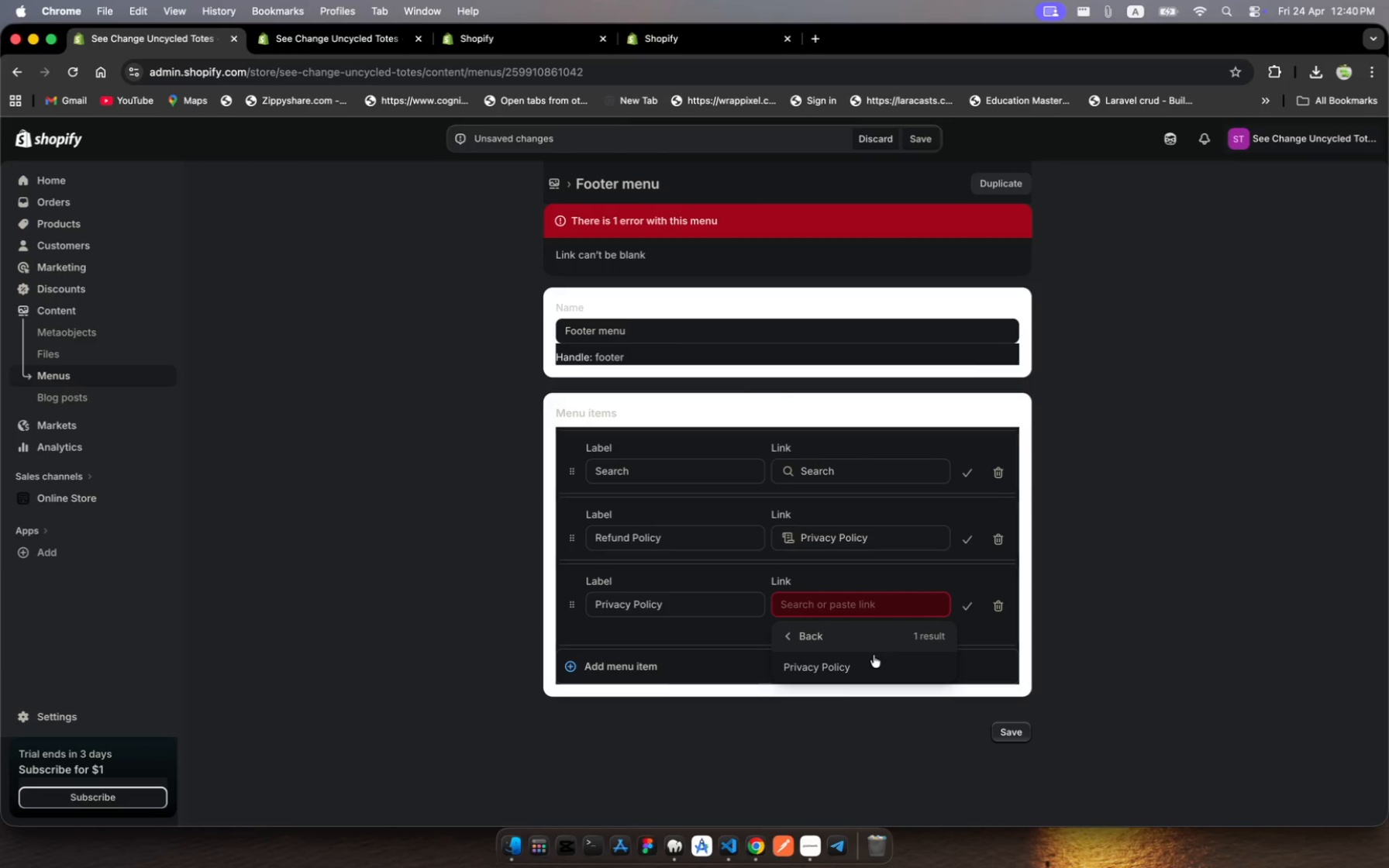 
left_click([871, 663])
 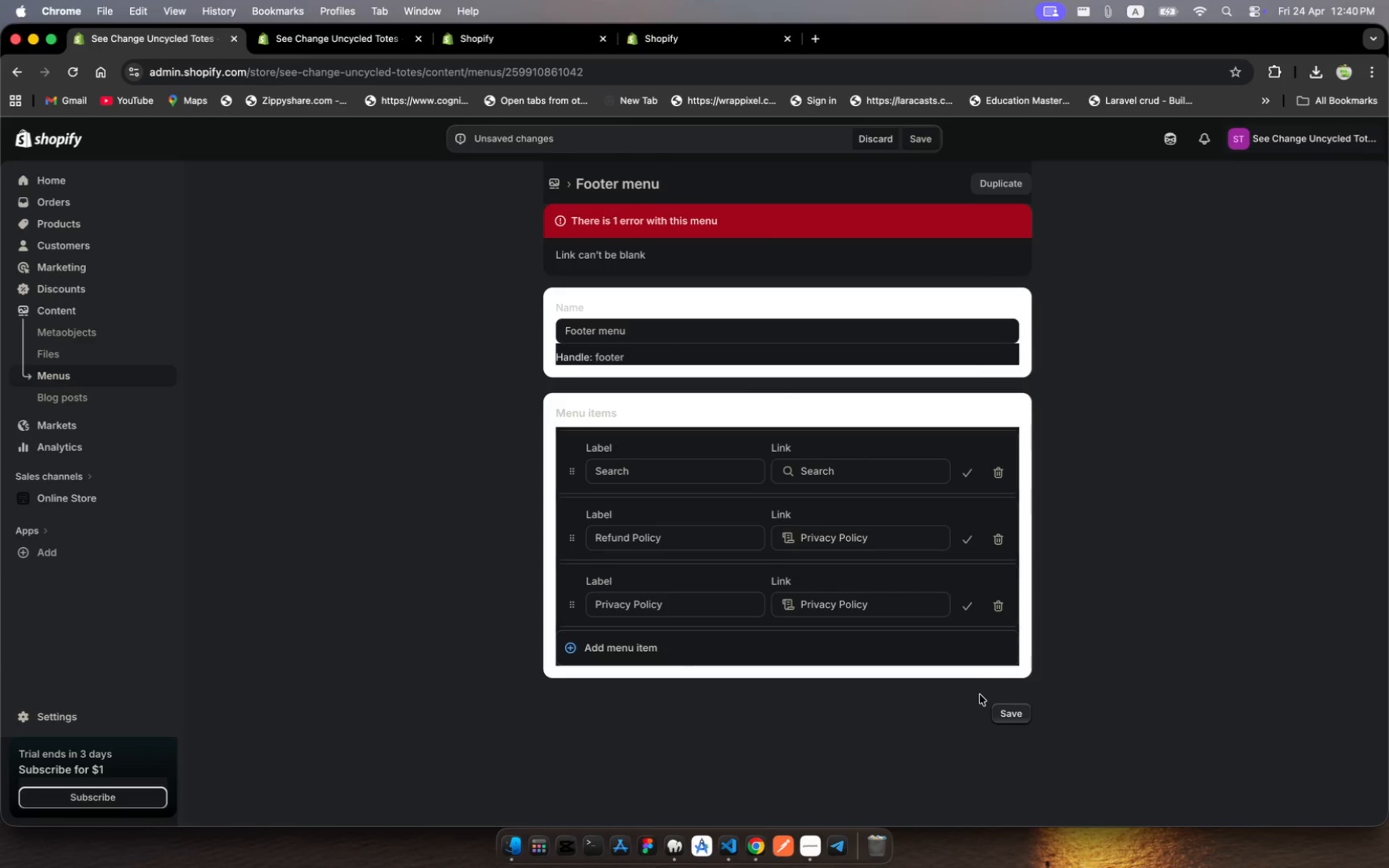 
left_click([991, 696])
 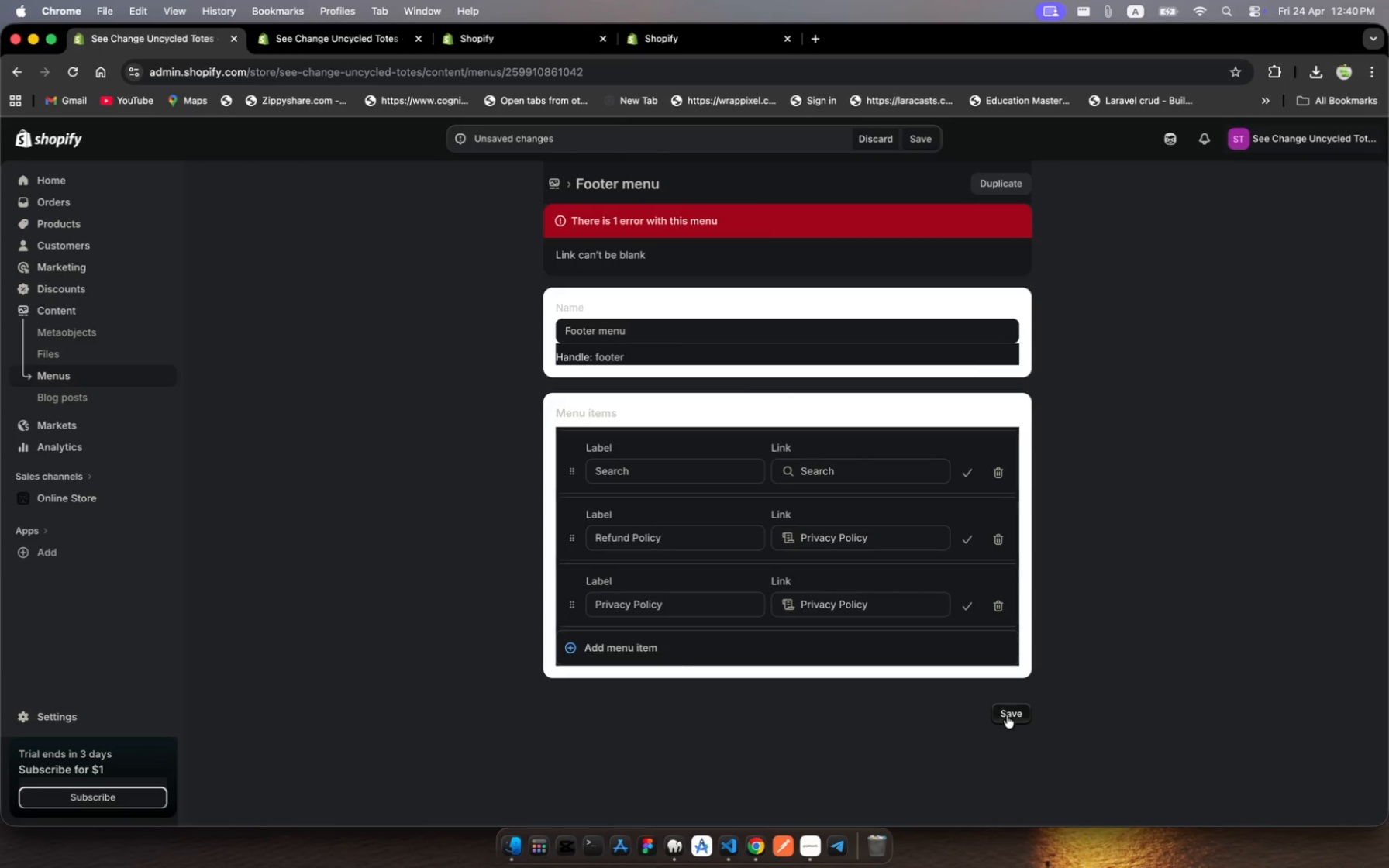 
left_click([1008, 718])
 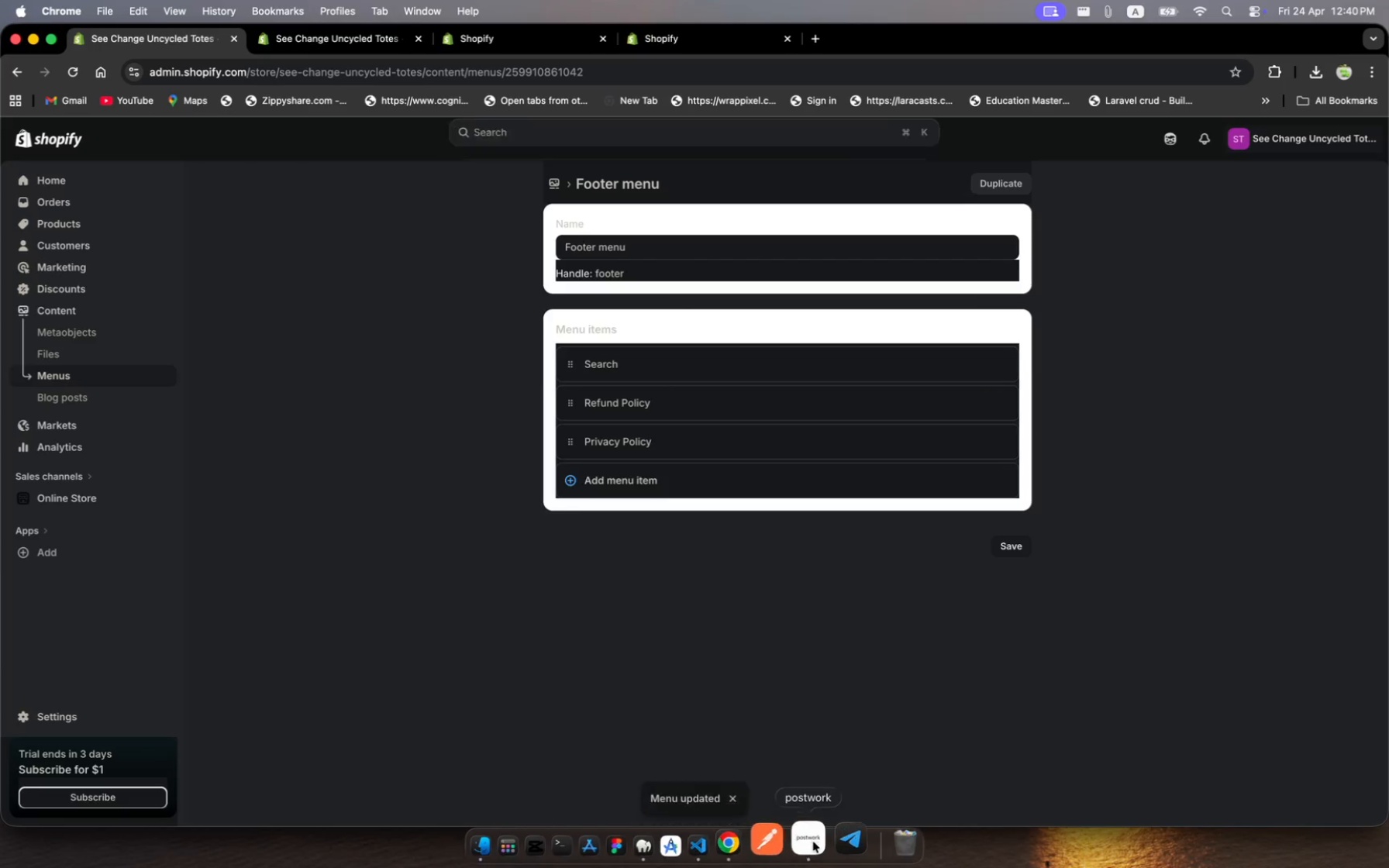 
left_click([813, 843])